 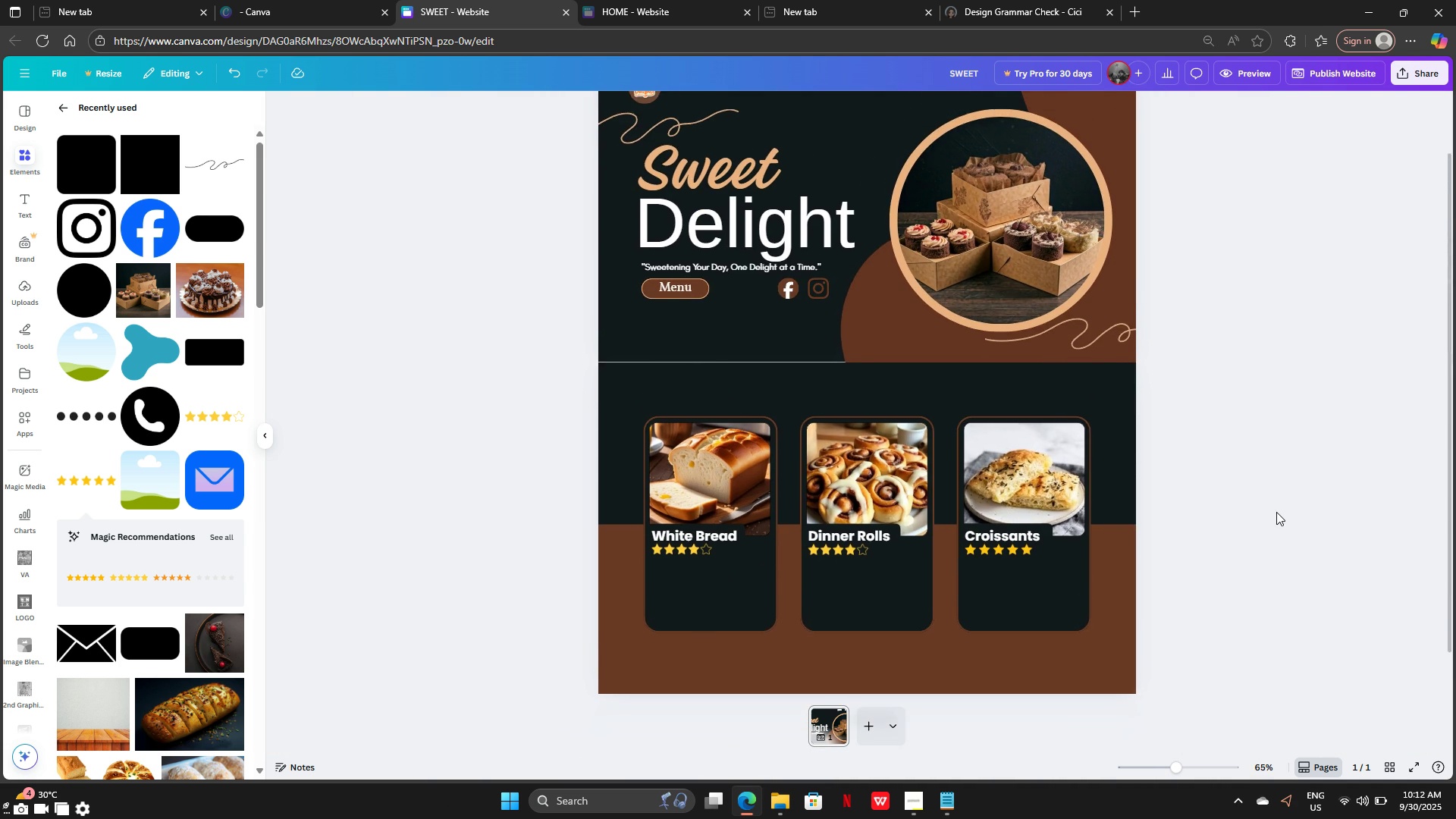 
left_click([934, 807])
 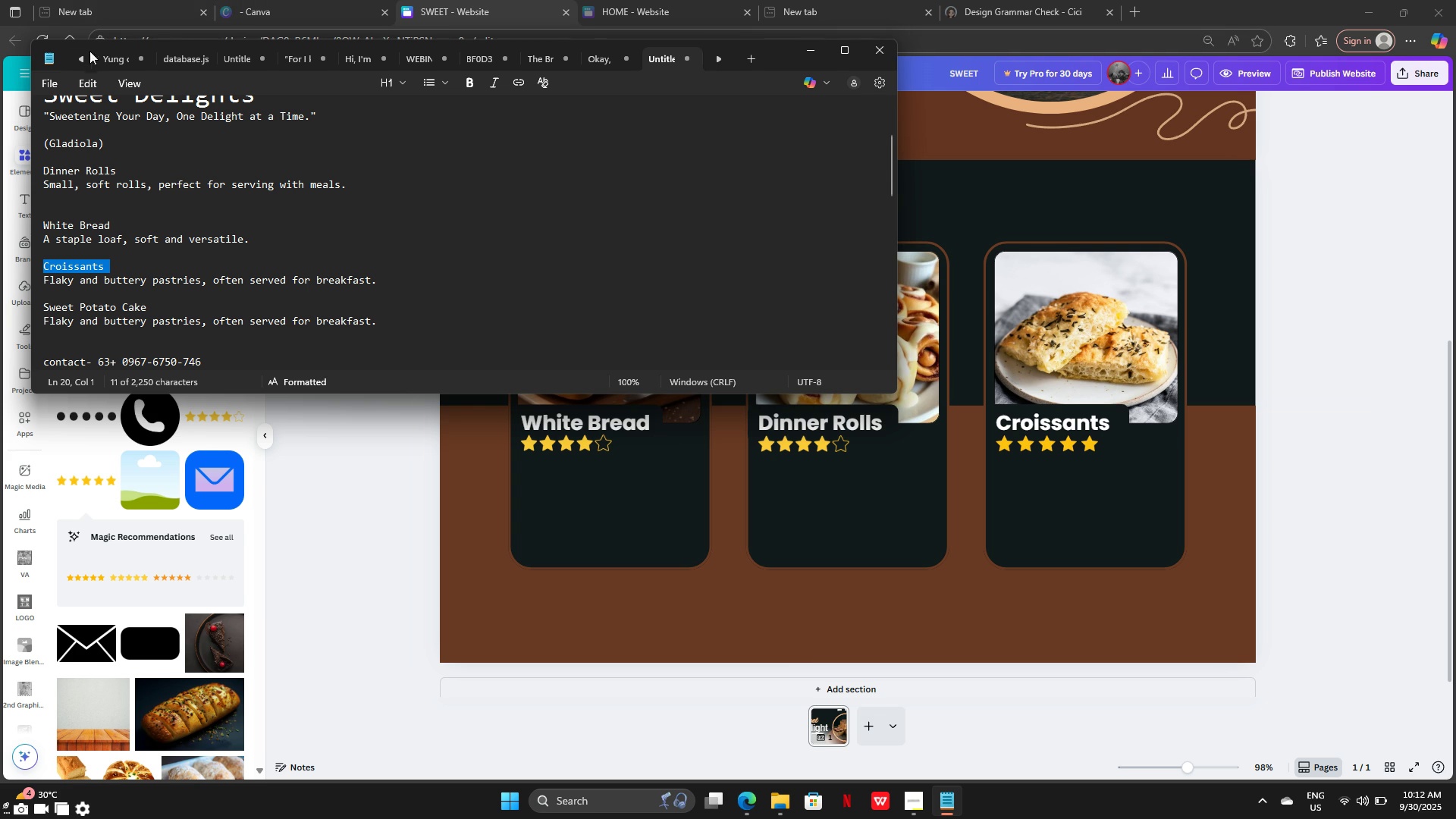 
scroll: coordinate [130, 284], scroll_direction: down, amount: 2.0
 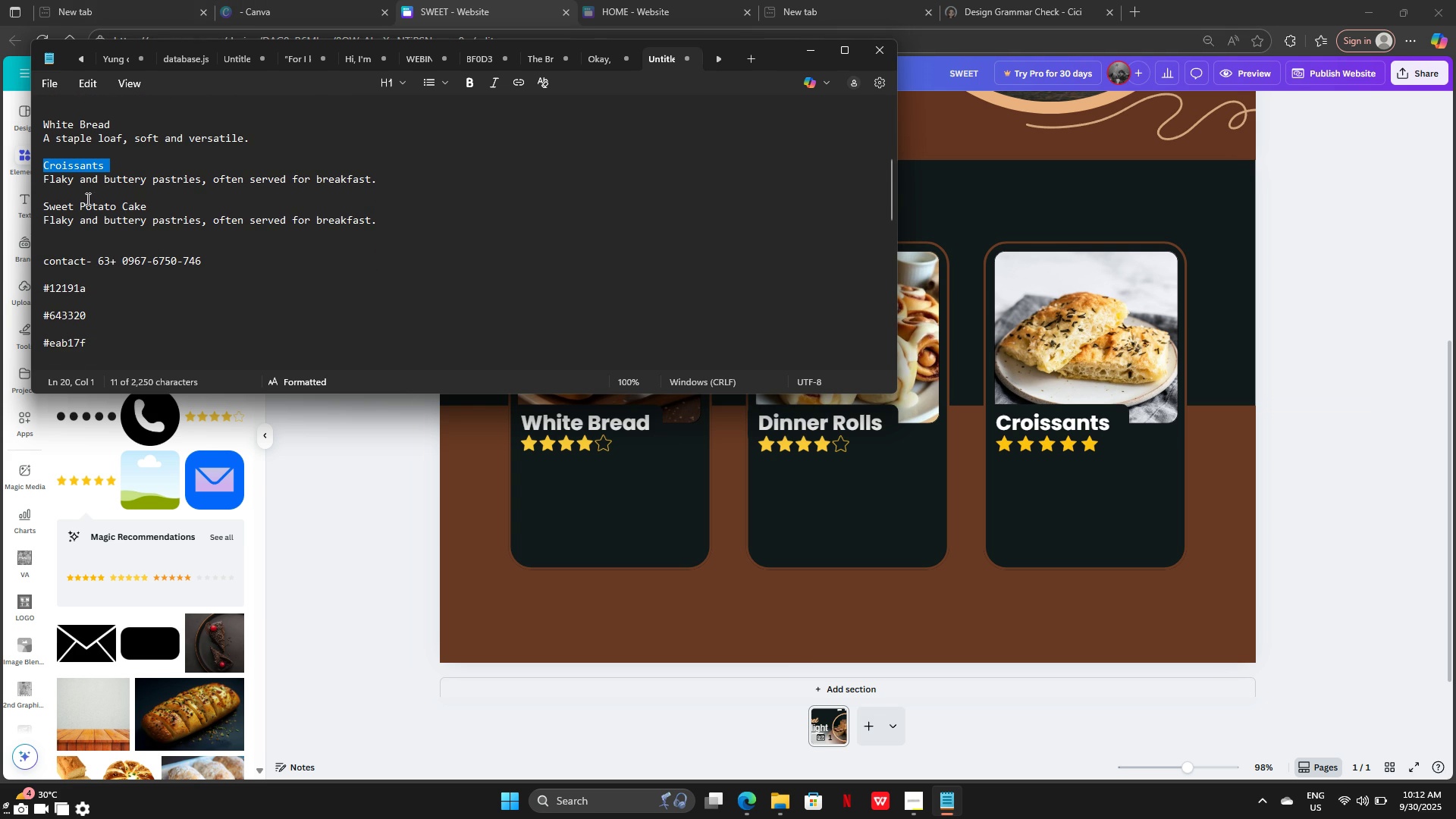 
scroll: coordinate [64, 168], scroll_direction: up, amount: 4.0
 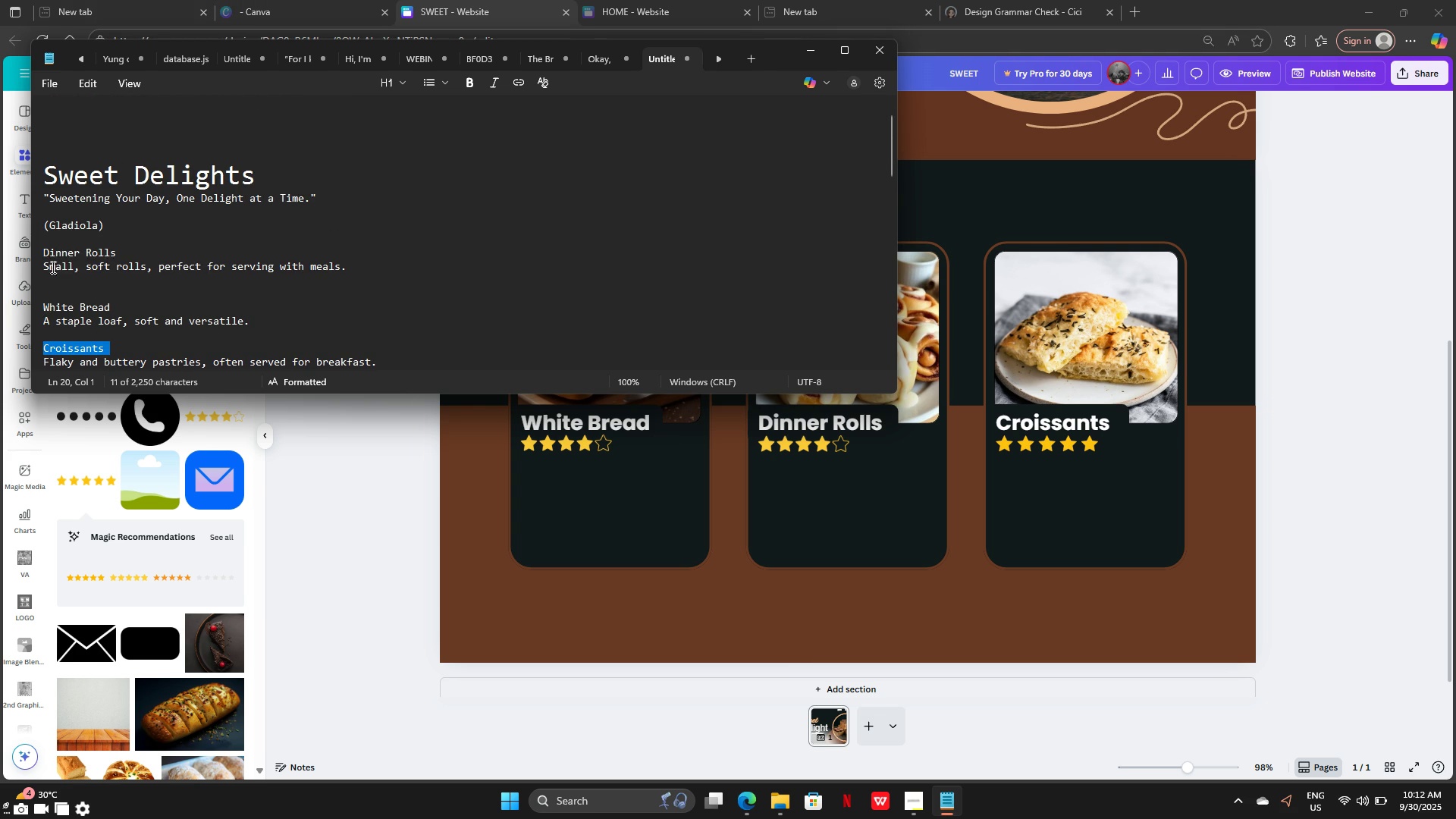 
scroll: coordinate [74, 276], scroll_direction: down, amount: 2.0